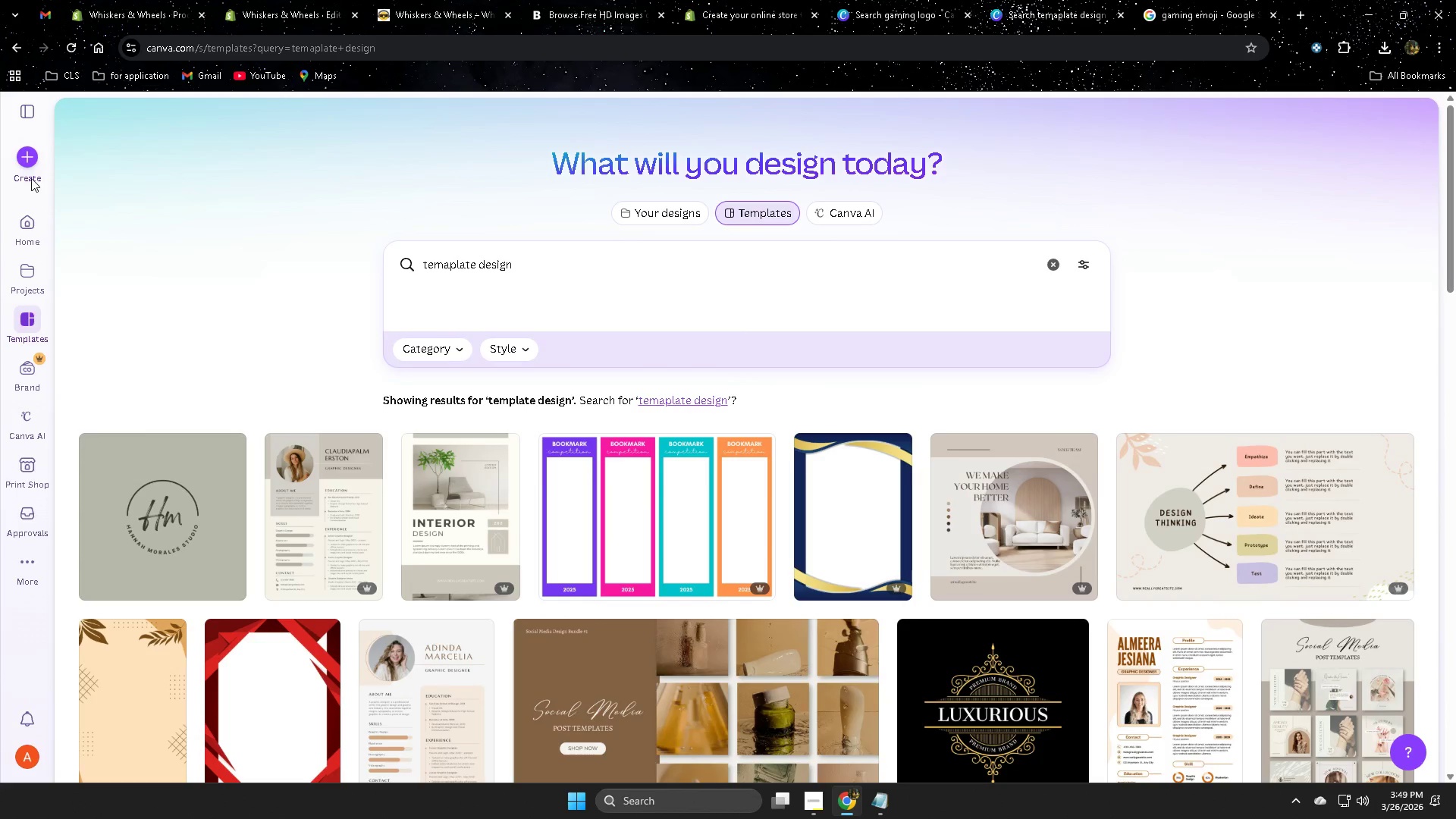 
double_click([545, 262])
 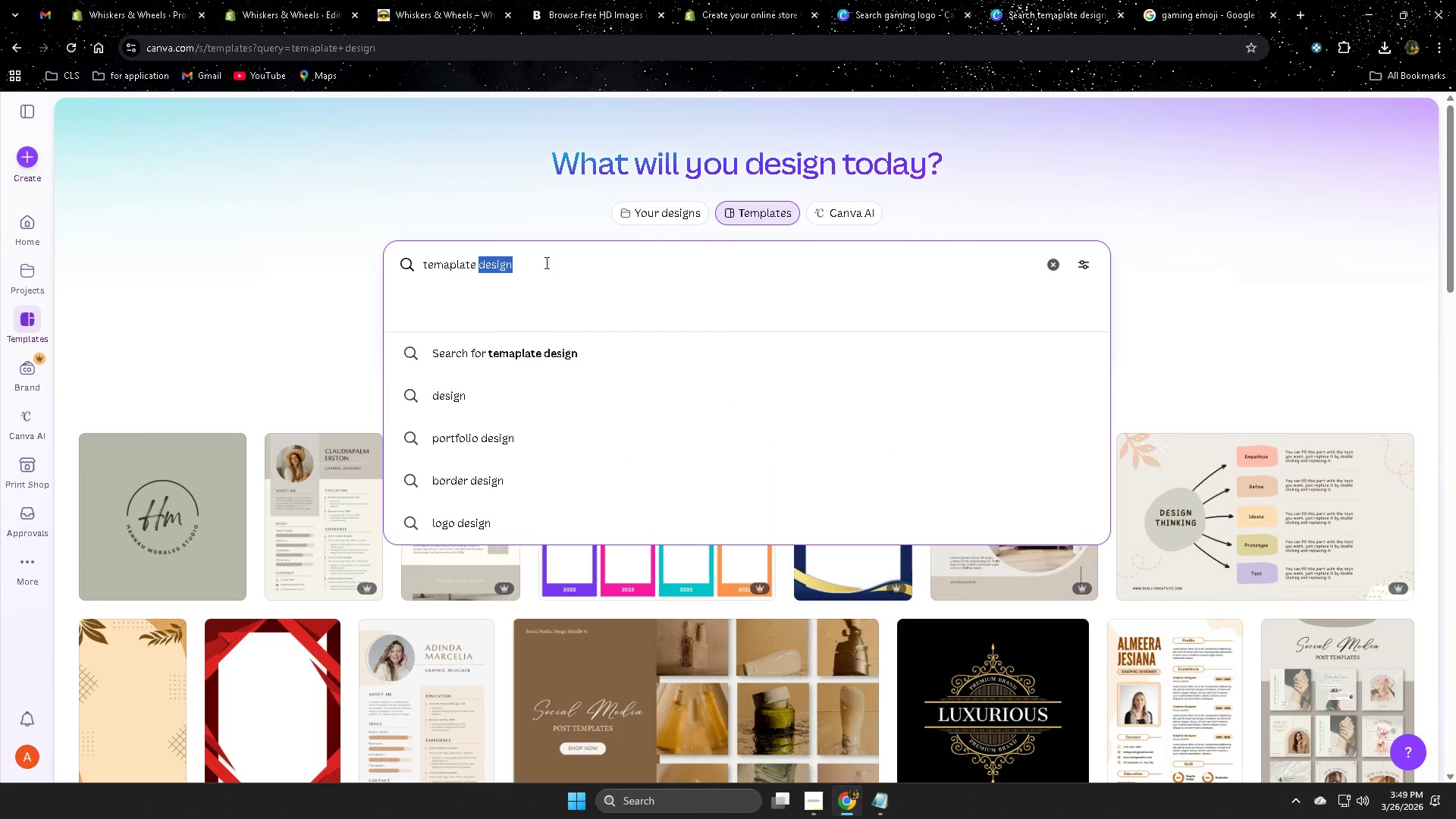 
triple_click([545, 262])
 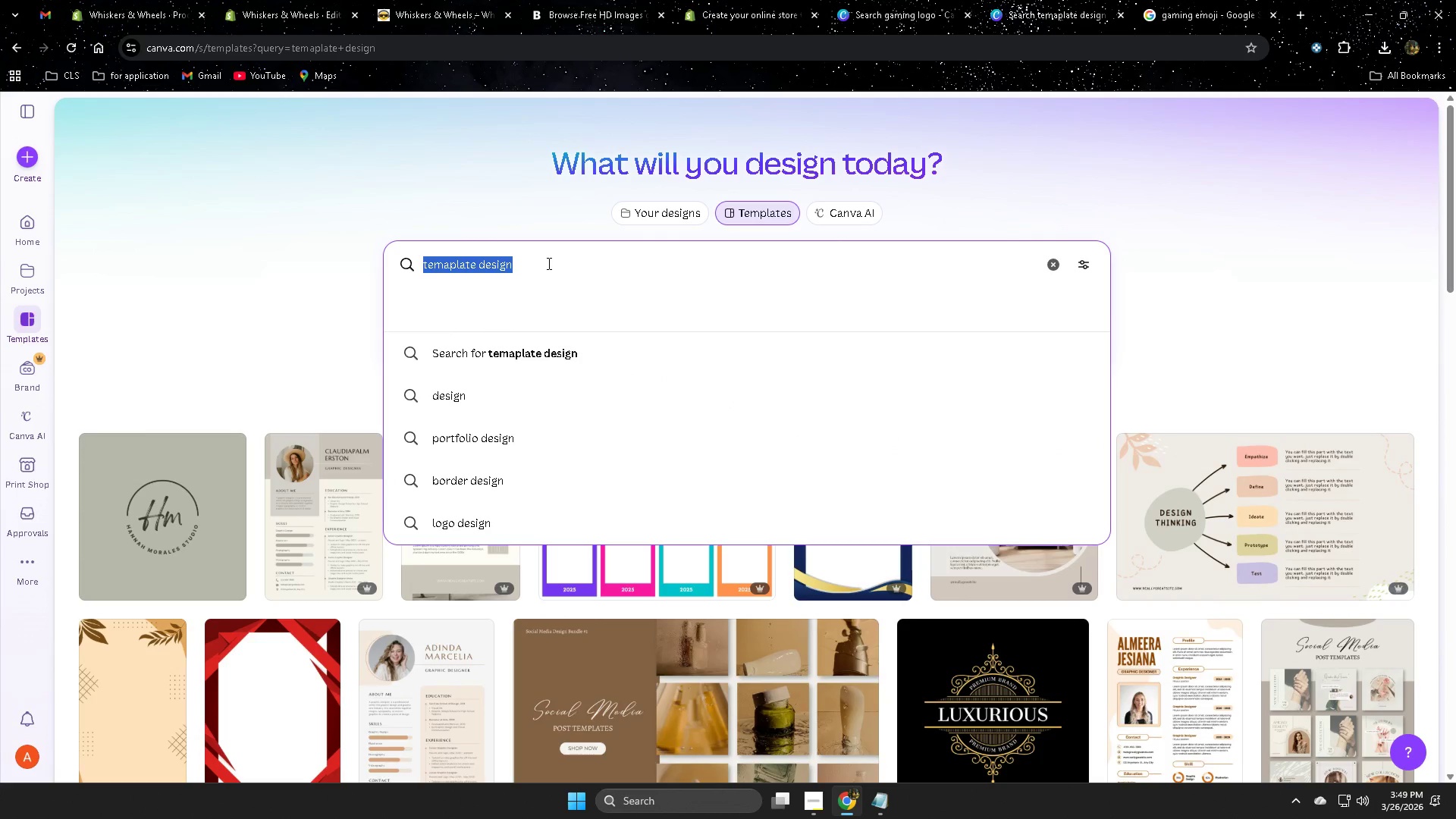 
type(te)
key(Backspace)
key(Backspace)
key(Backspace)
type(text logo)
 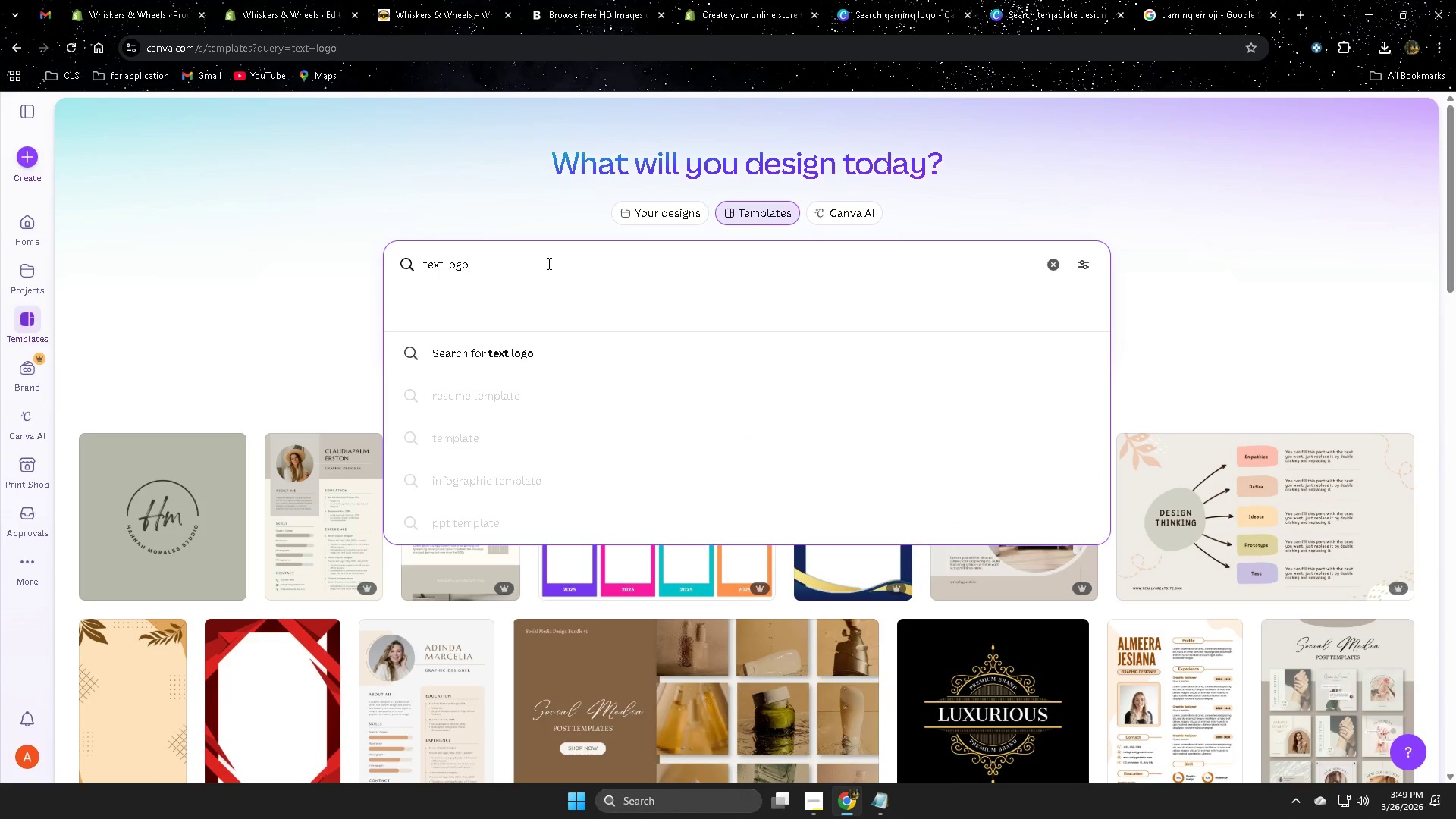 
key(Enter)
 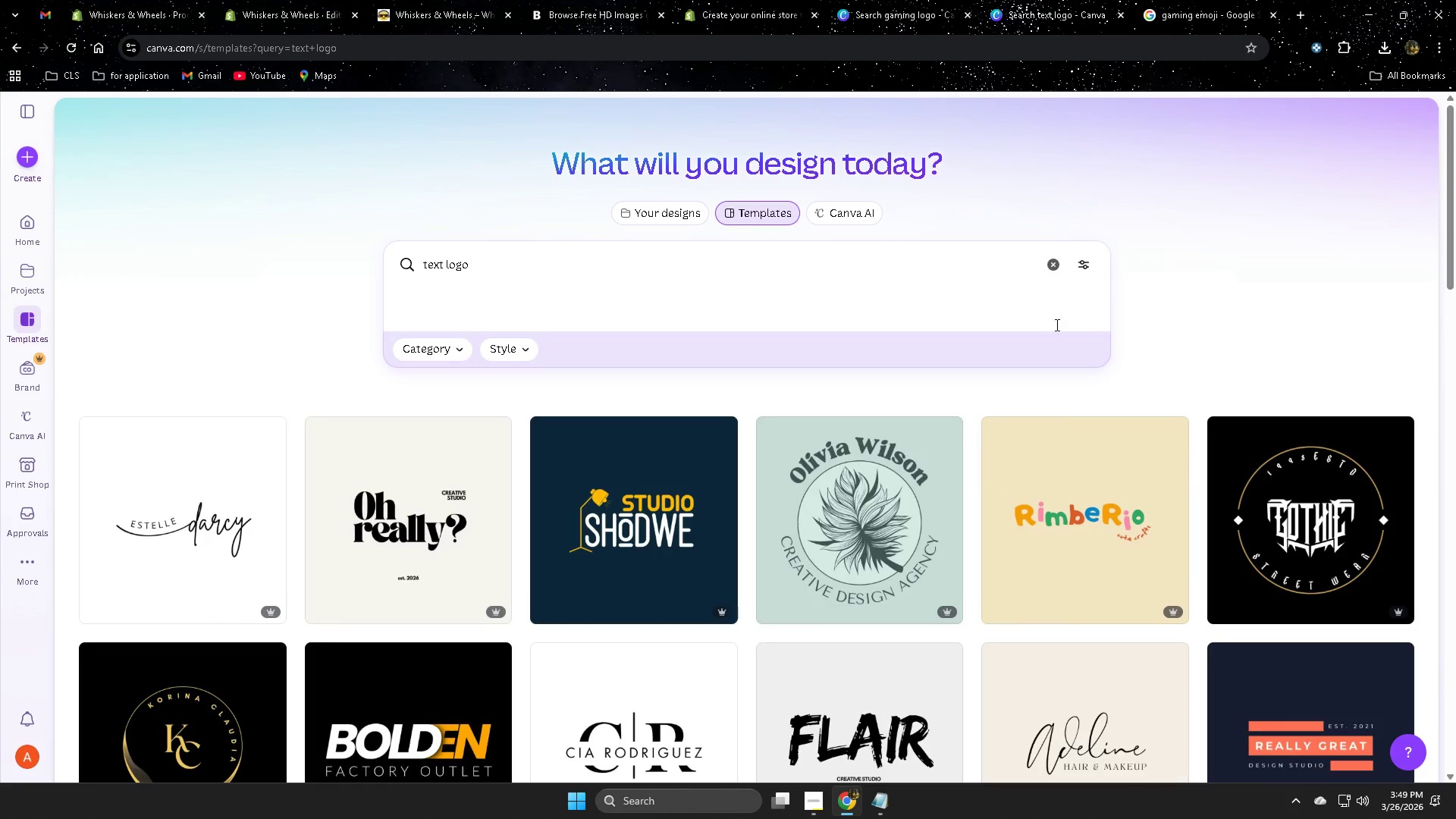 
scroll: coordinate [1229, 496], scroll_direction: down, amount: 19.0
 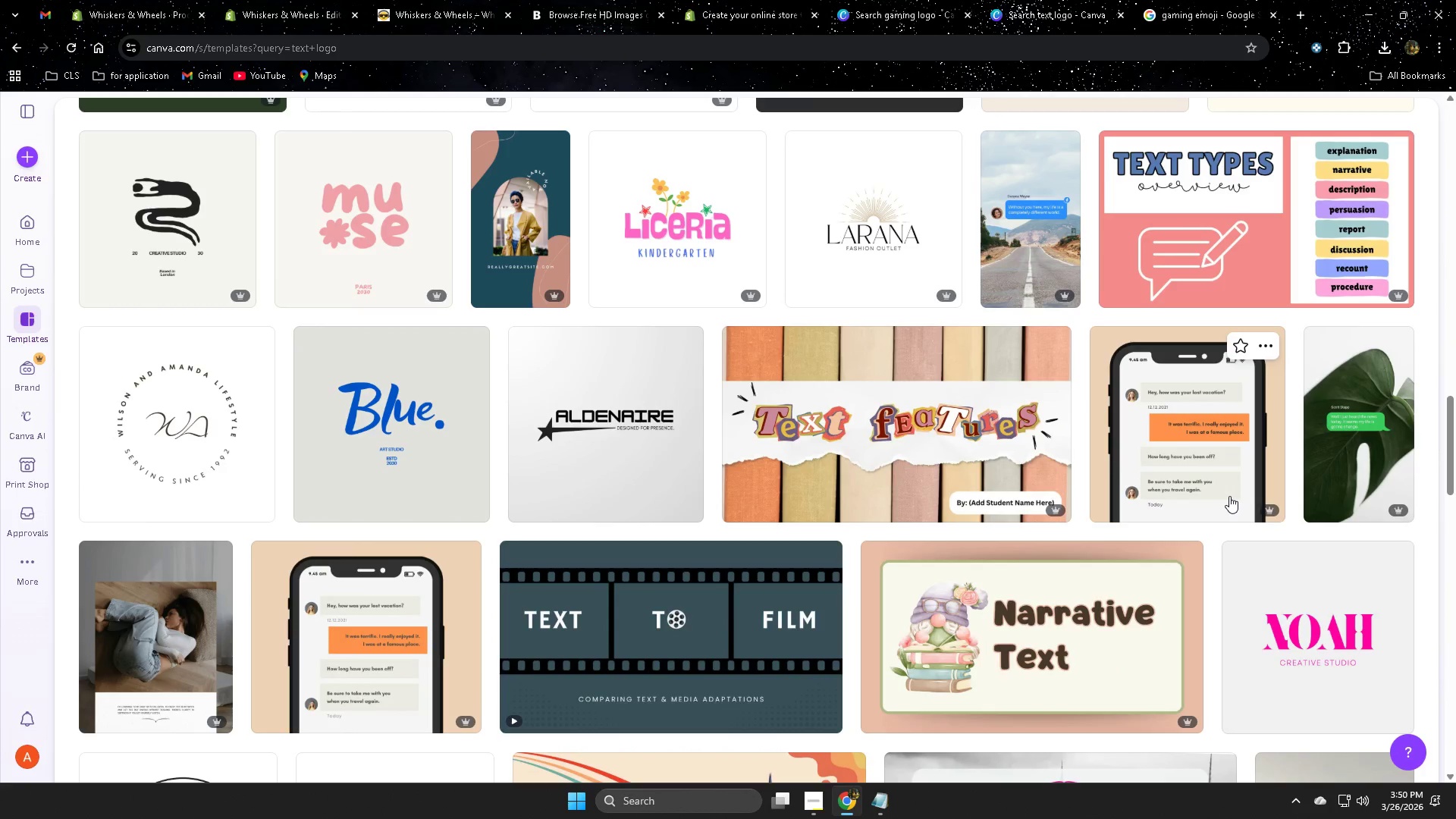 
left_click([574, 431])
 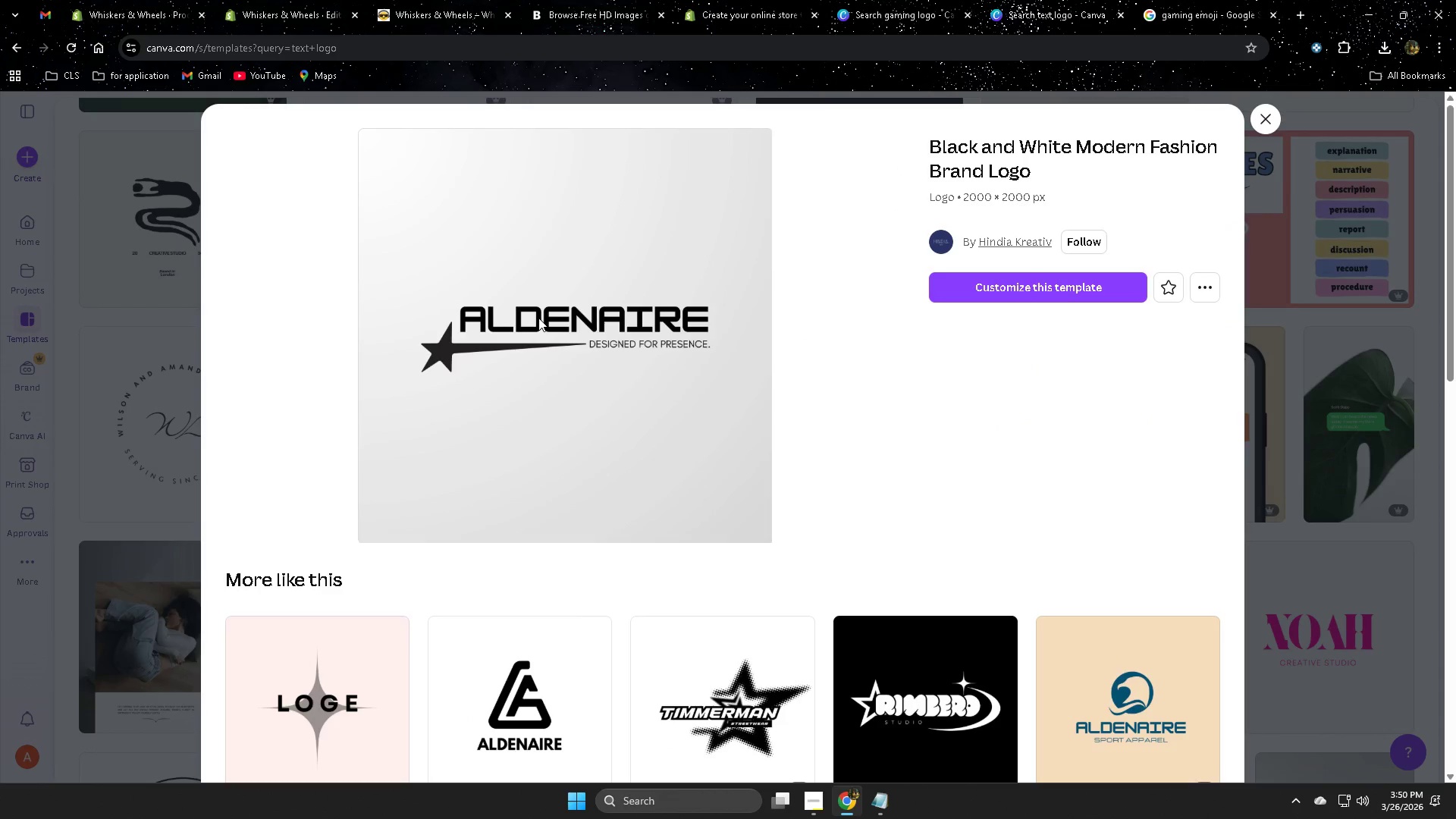 
left_click([996, 288])
 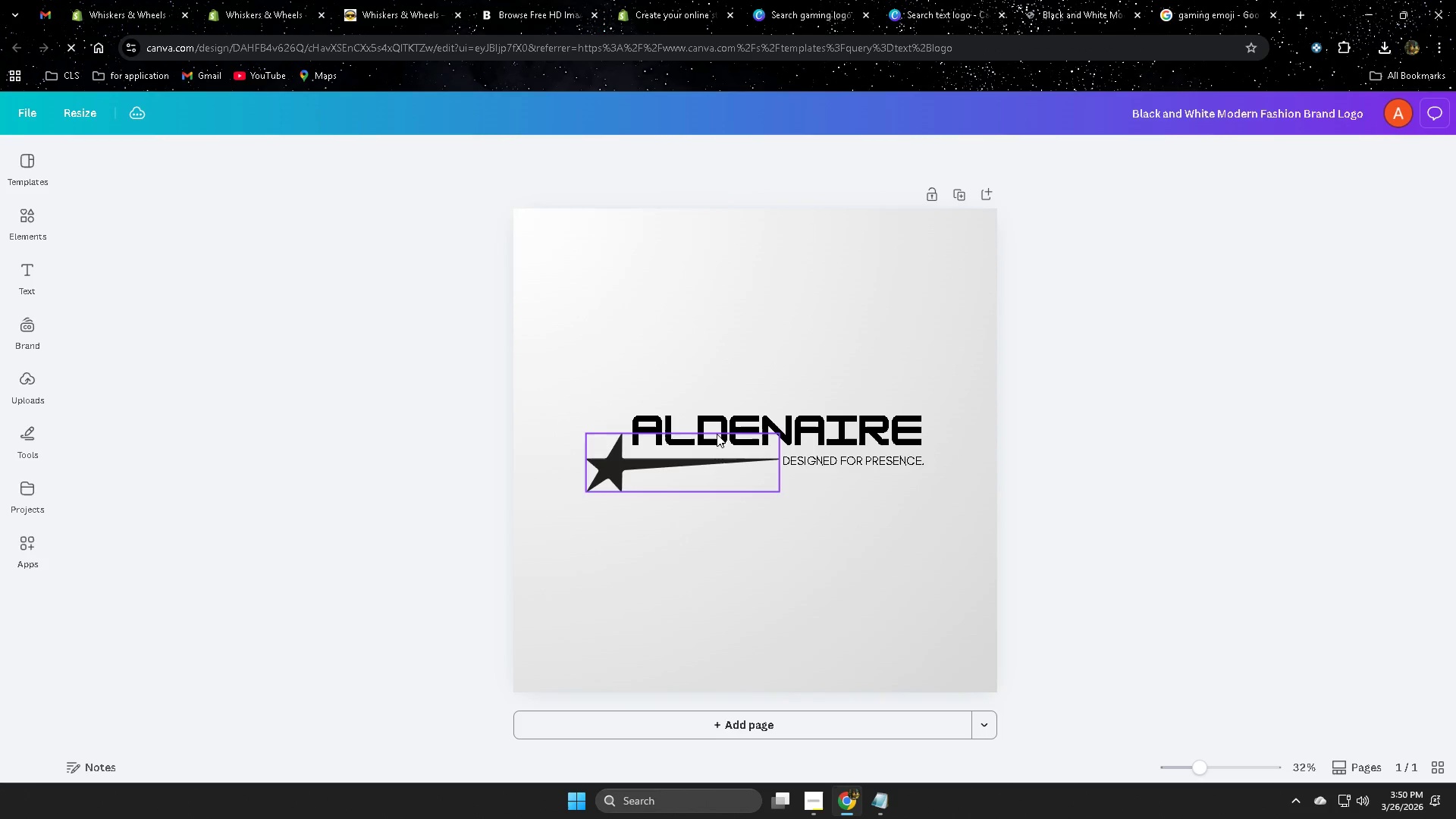 
left_click([755, 423])
 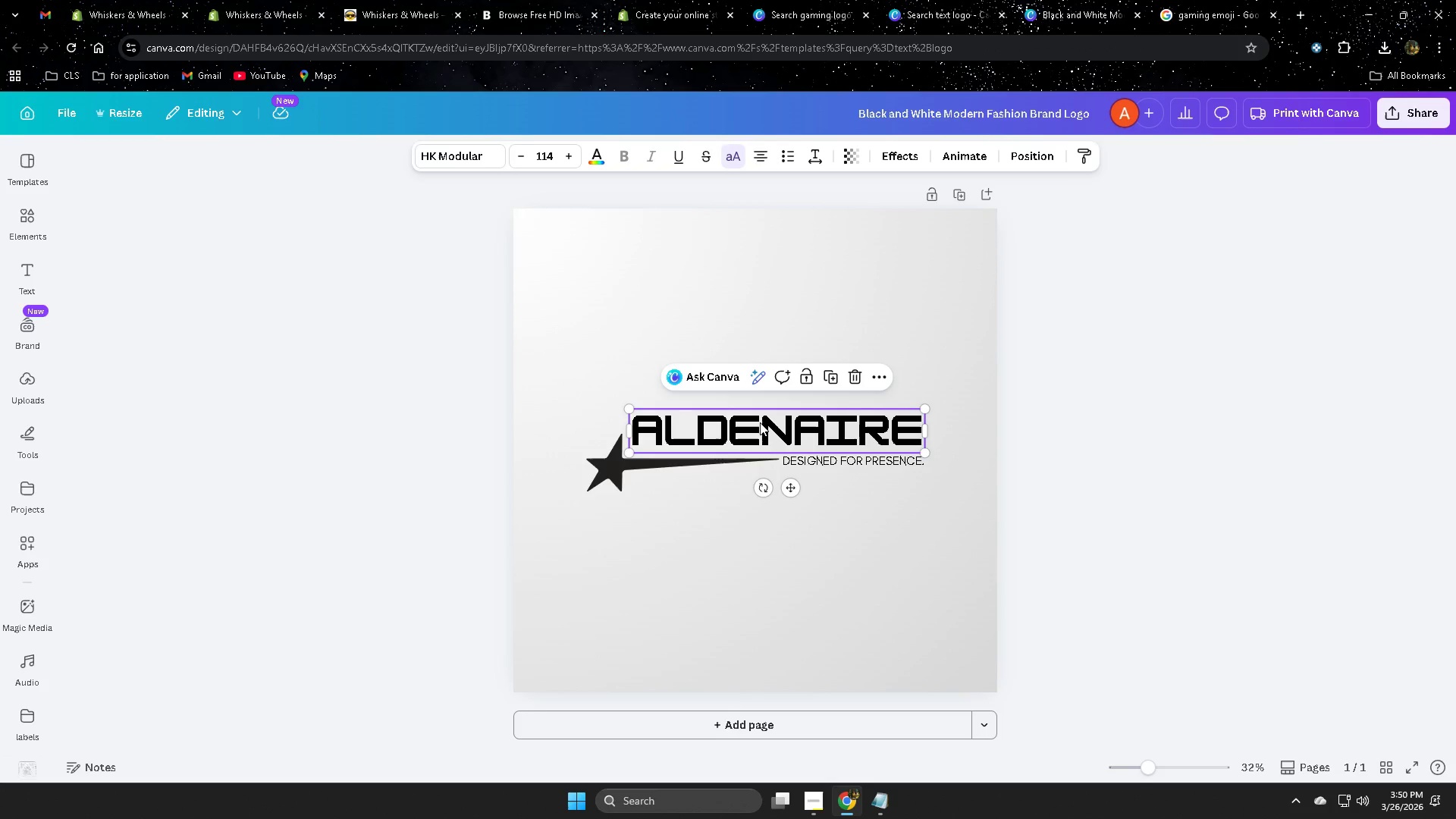 
double_click([760, 422])
 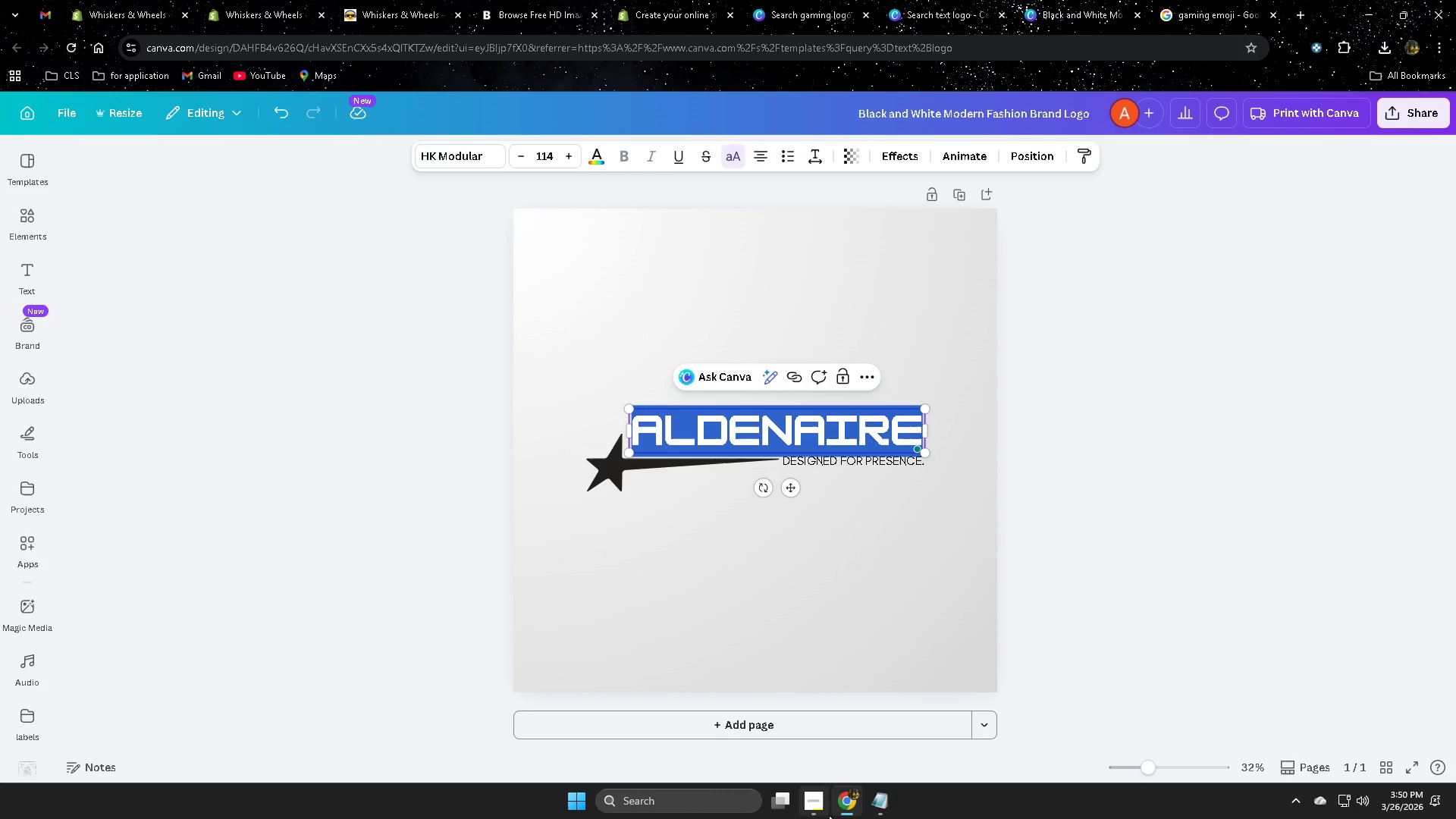 
left_click([807, 802])